 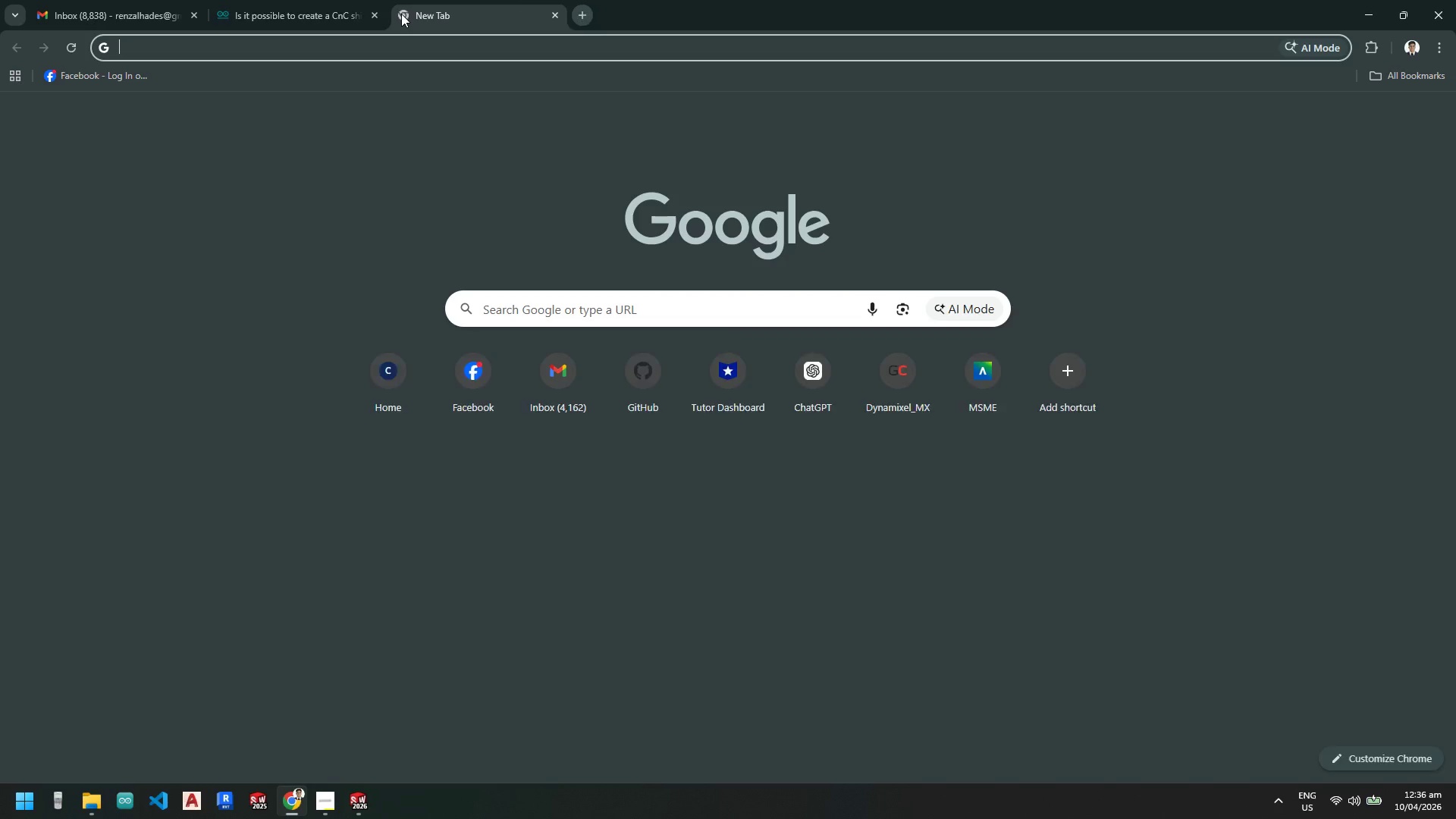 
type(nema )
 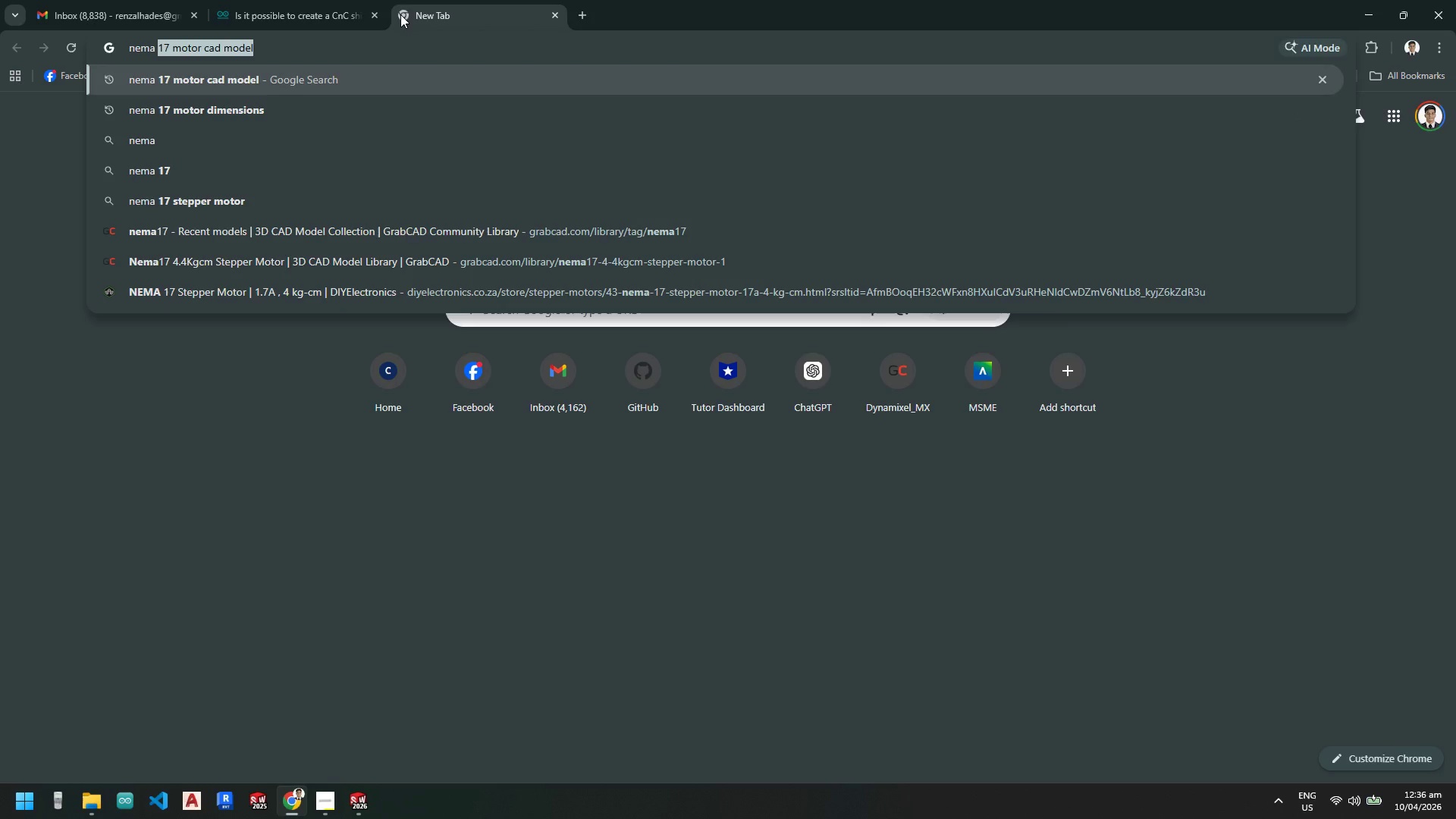 
key(Enter)
 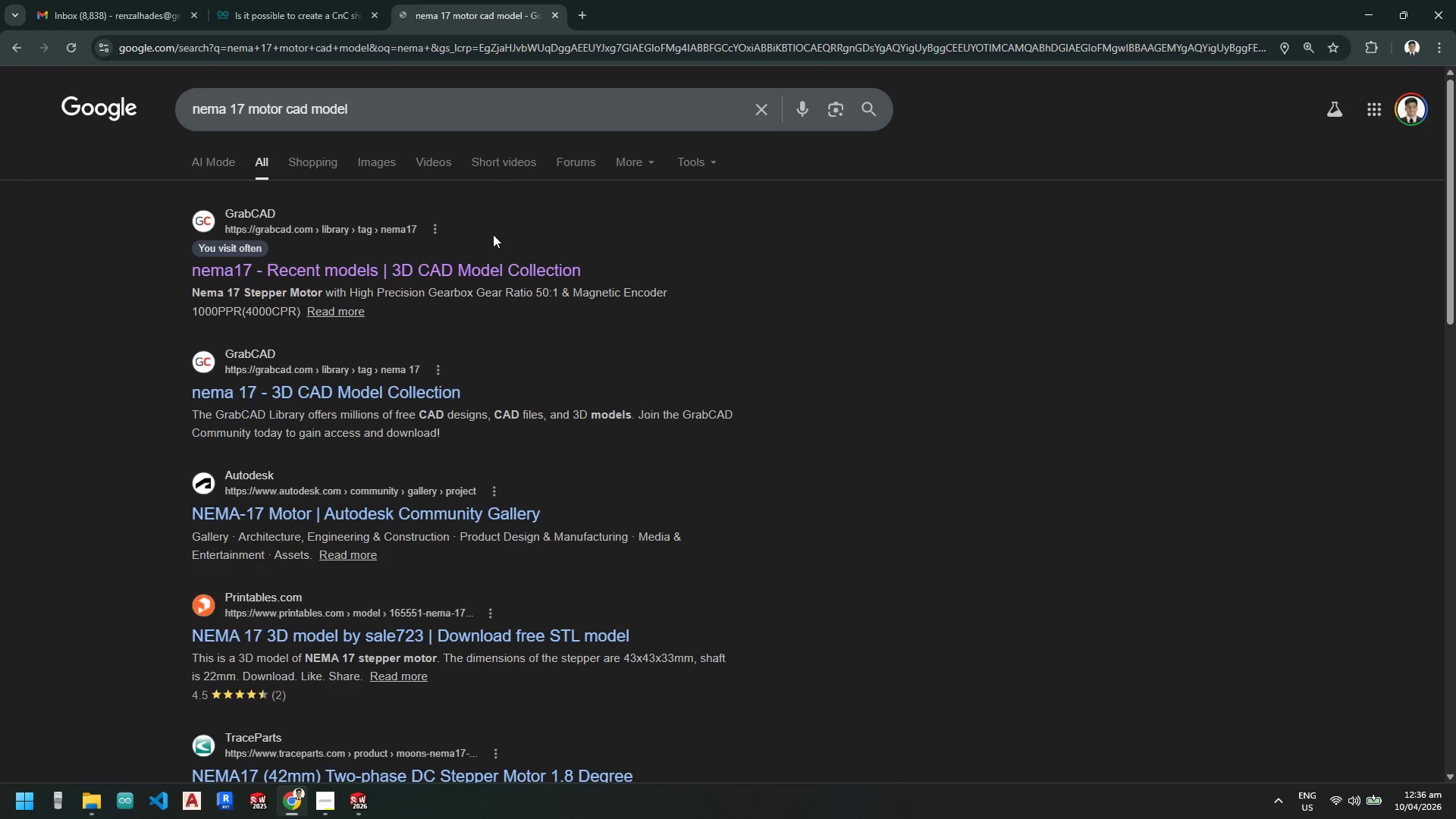 
left_click([486, 264])
 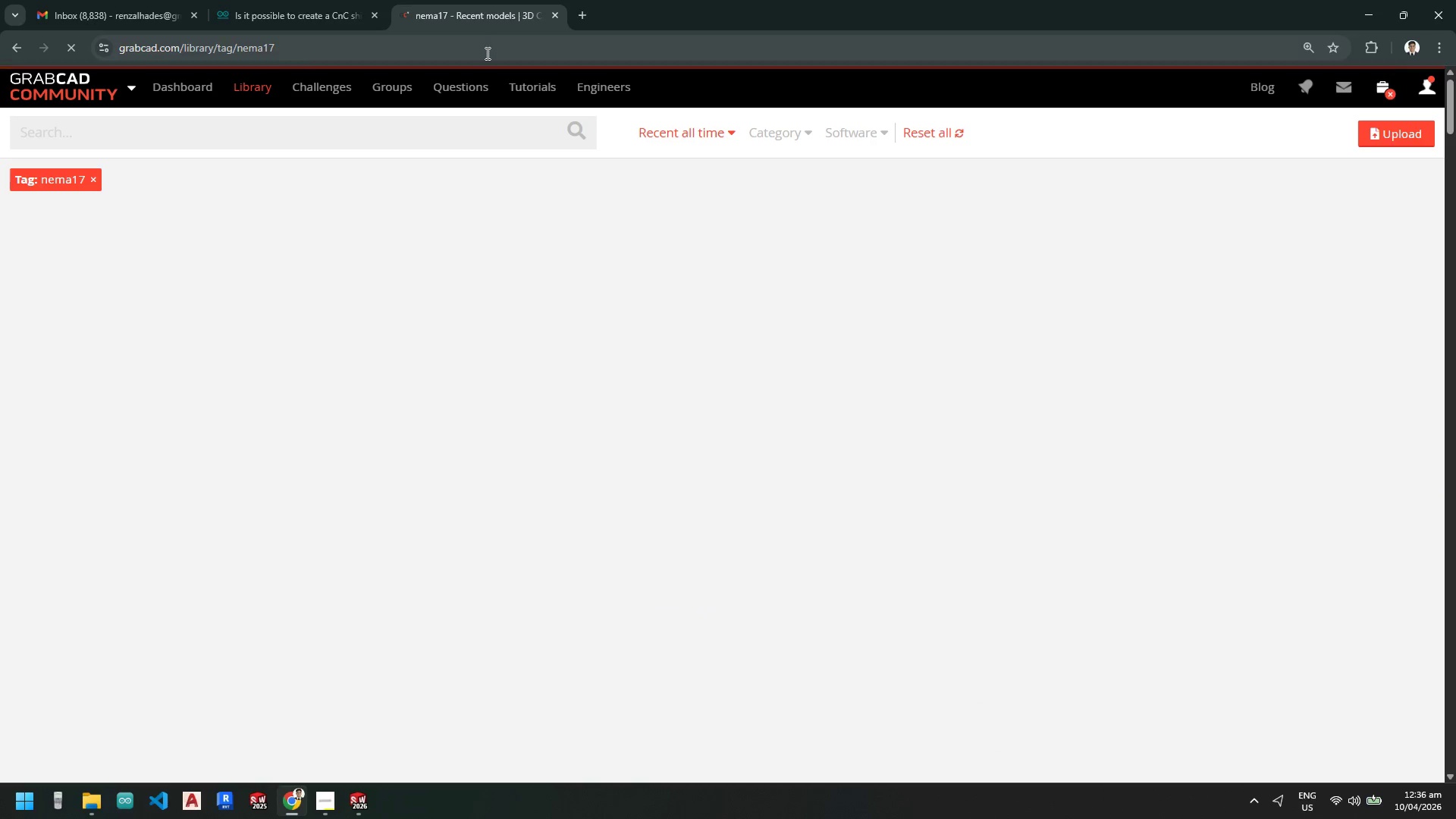 
left_click([486, 52])
 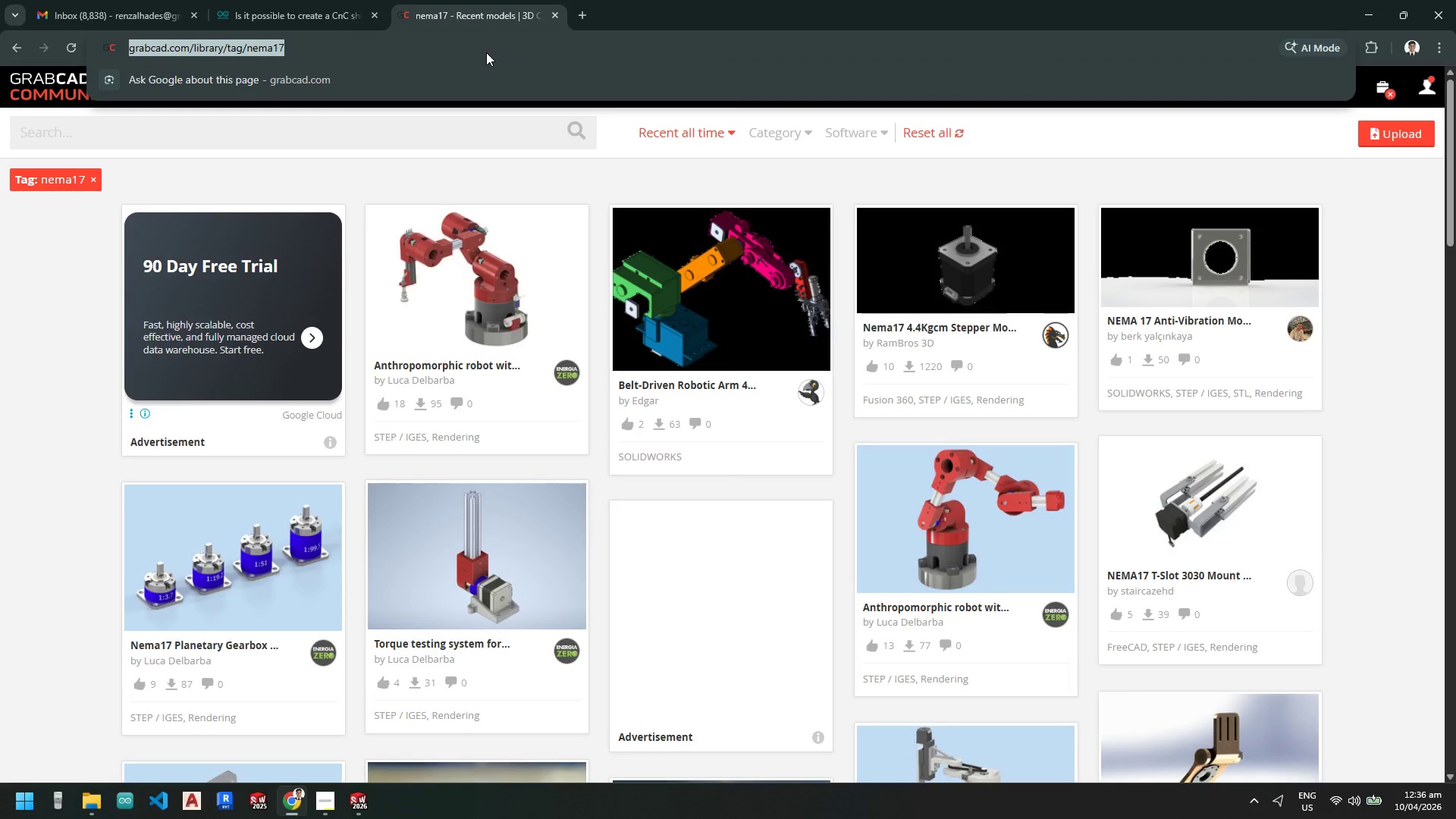 
key(Control+ControlLeft)
 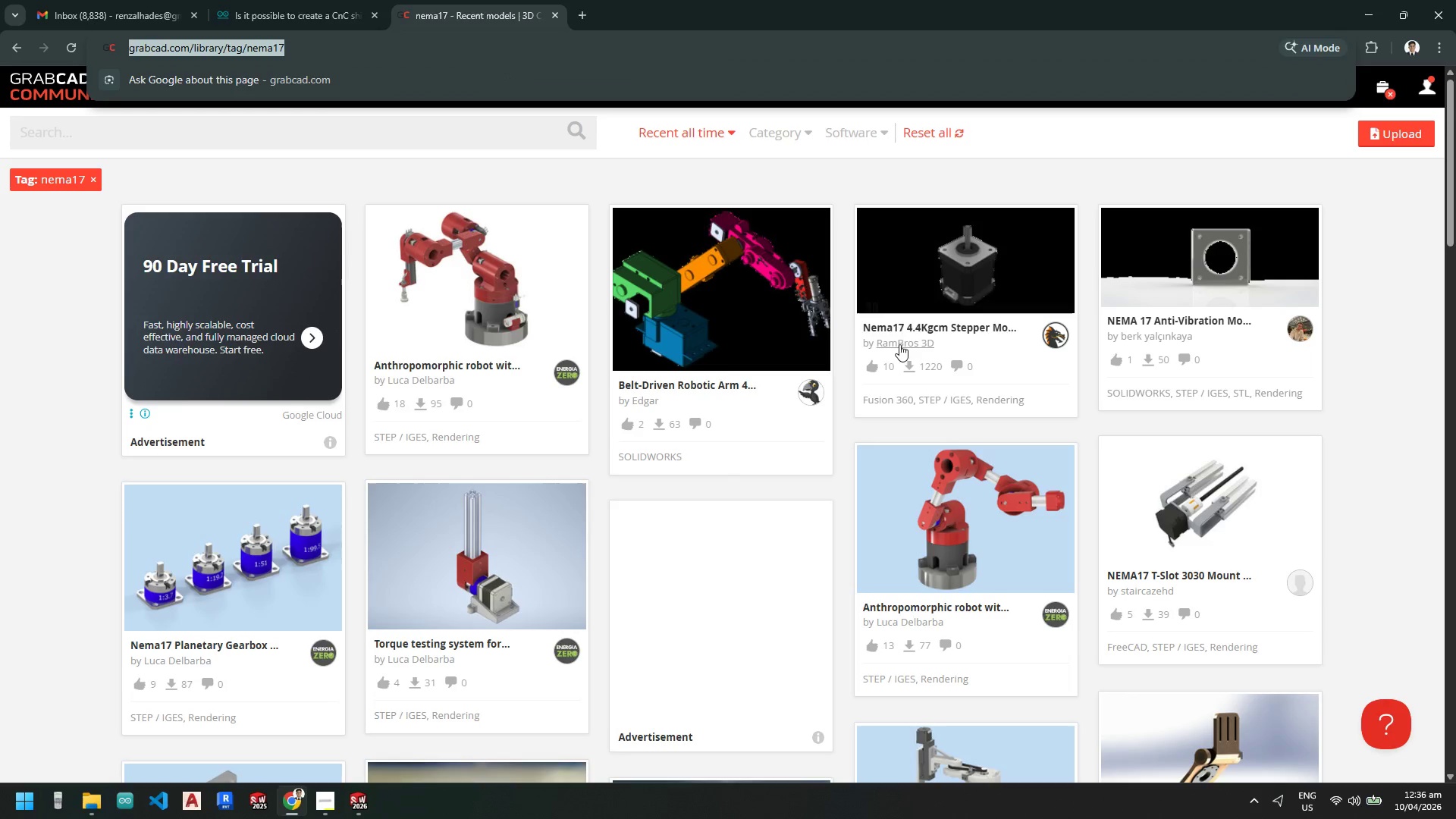 
left_click([905, 287])
 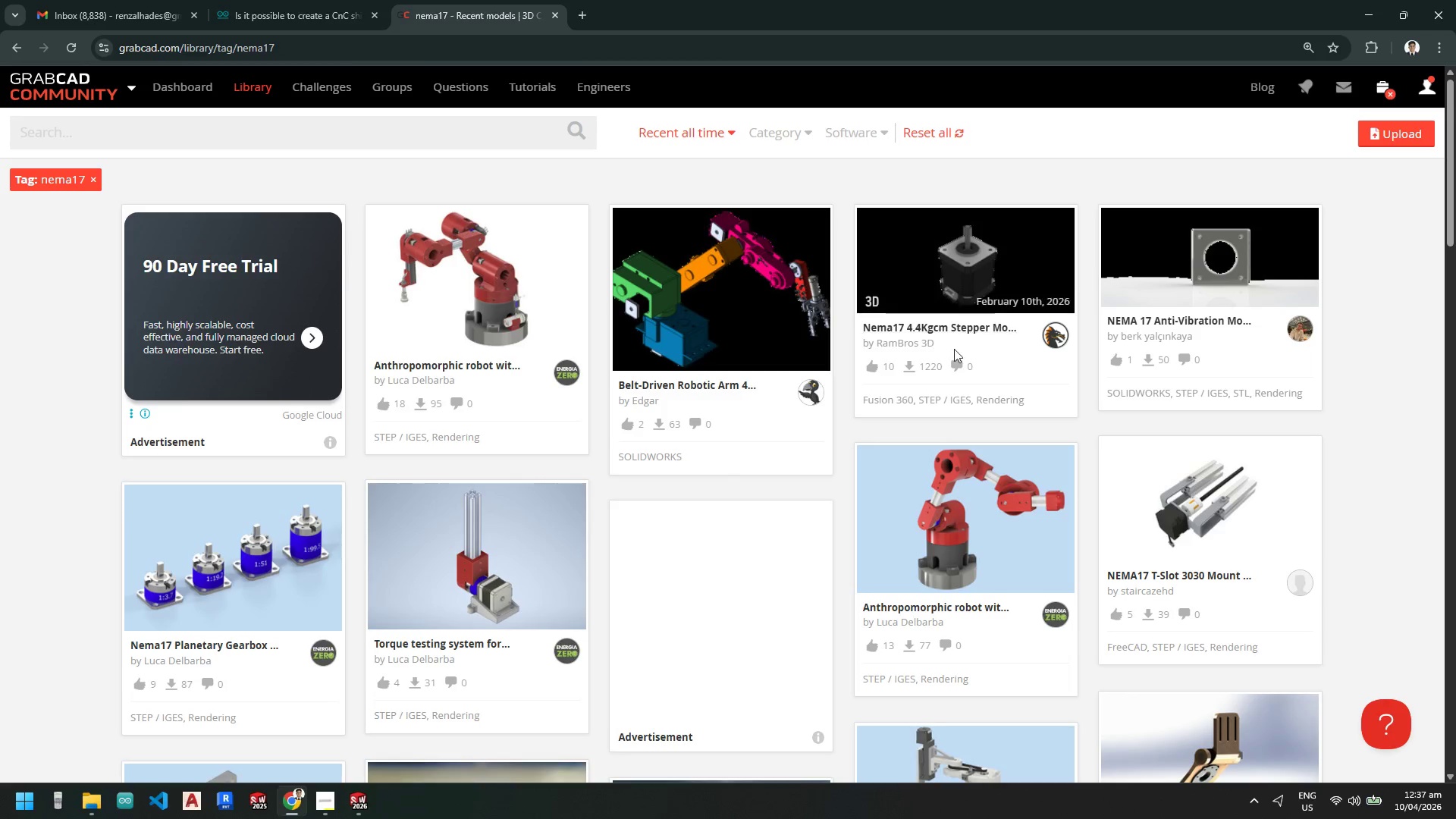 
left_click([969, 328])
 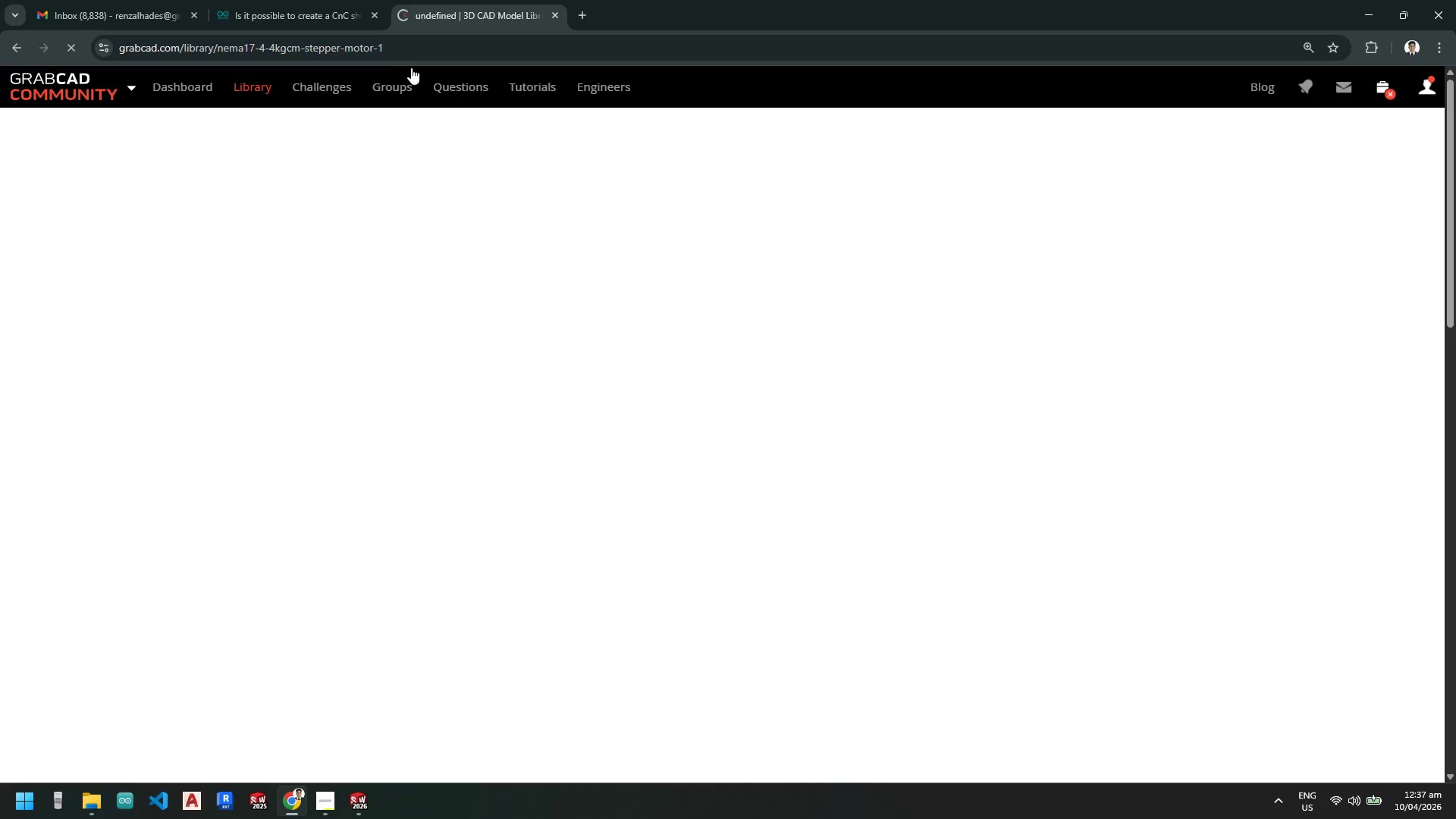 
left_click([392, 48])
 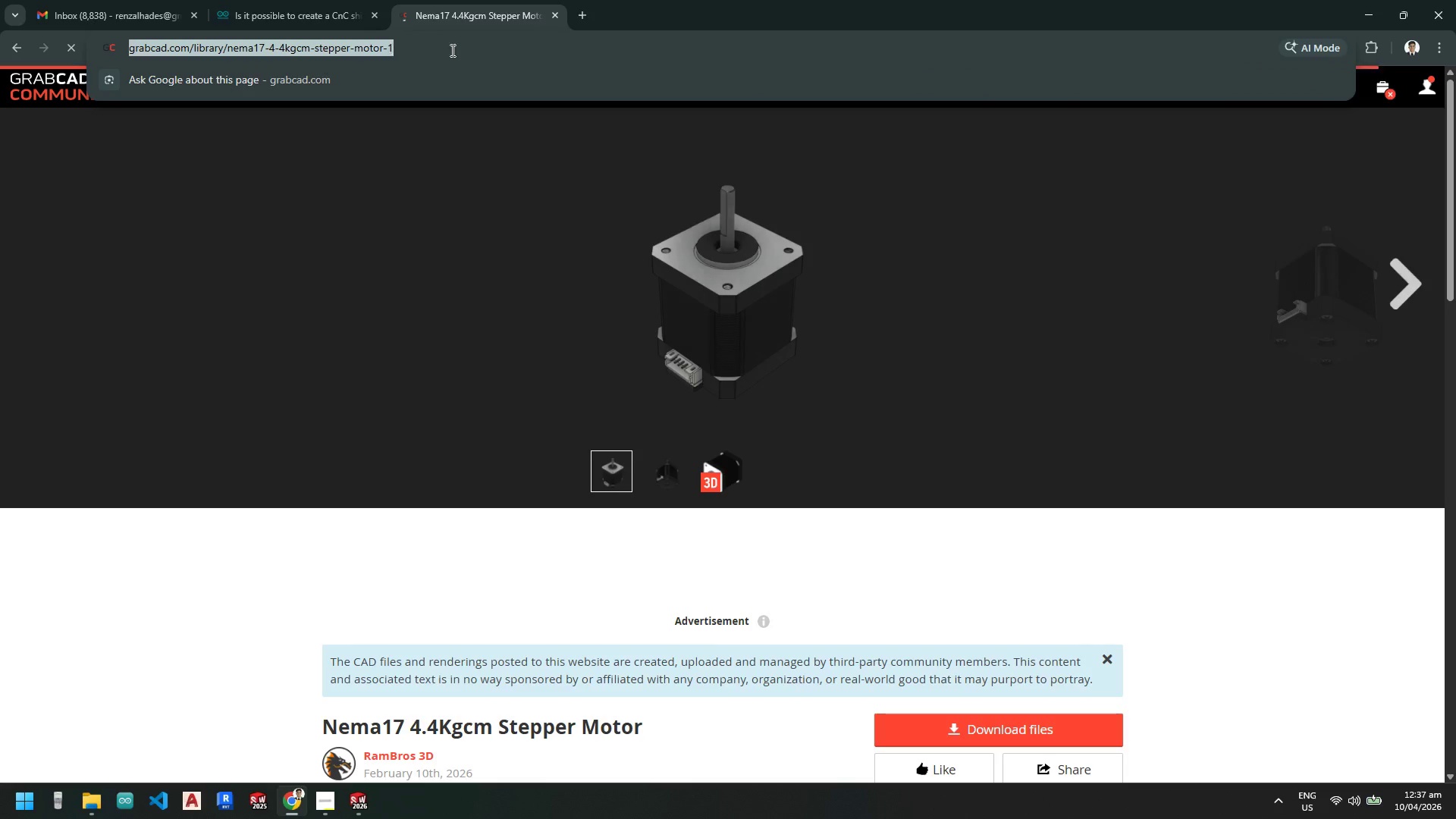 
key(Control+C)
 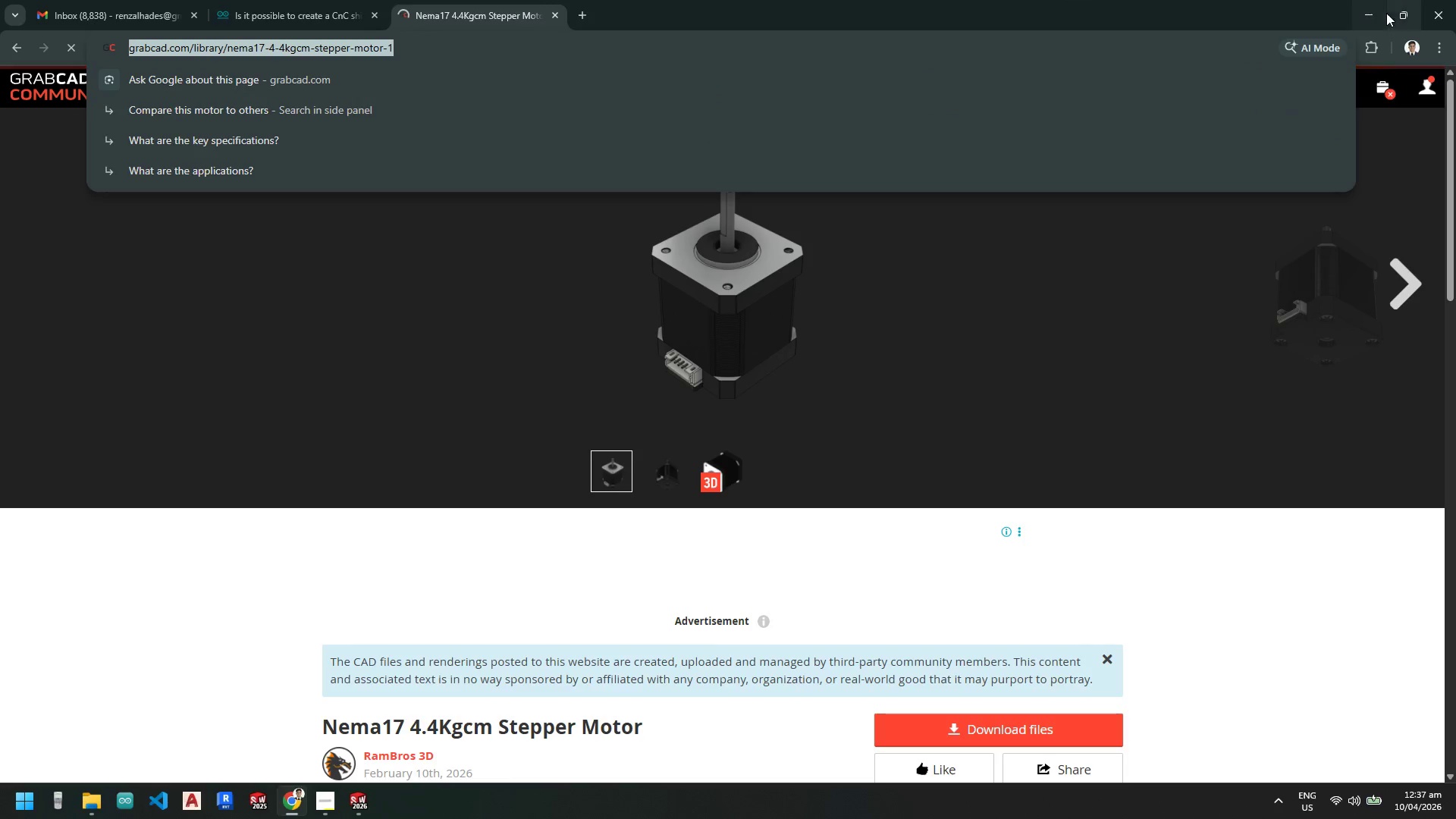 
left_click_drag(start_coordinate=[1372, 11], to_coordinate=[1369, 14])